 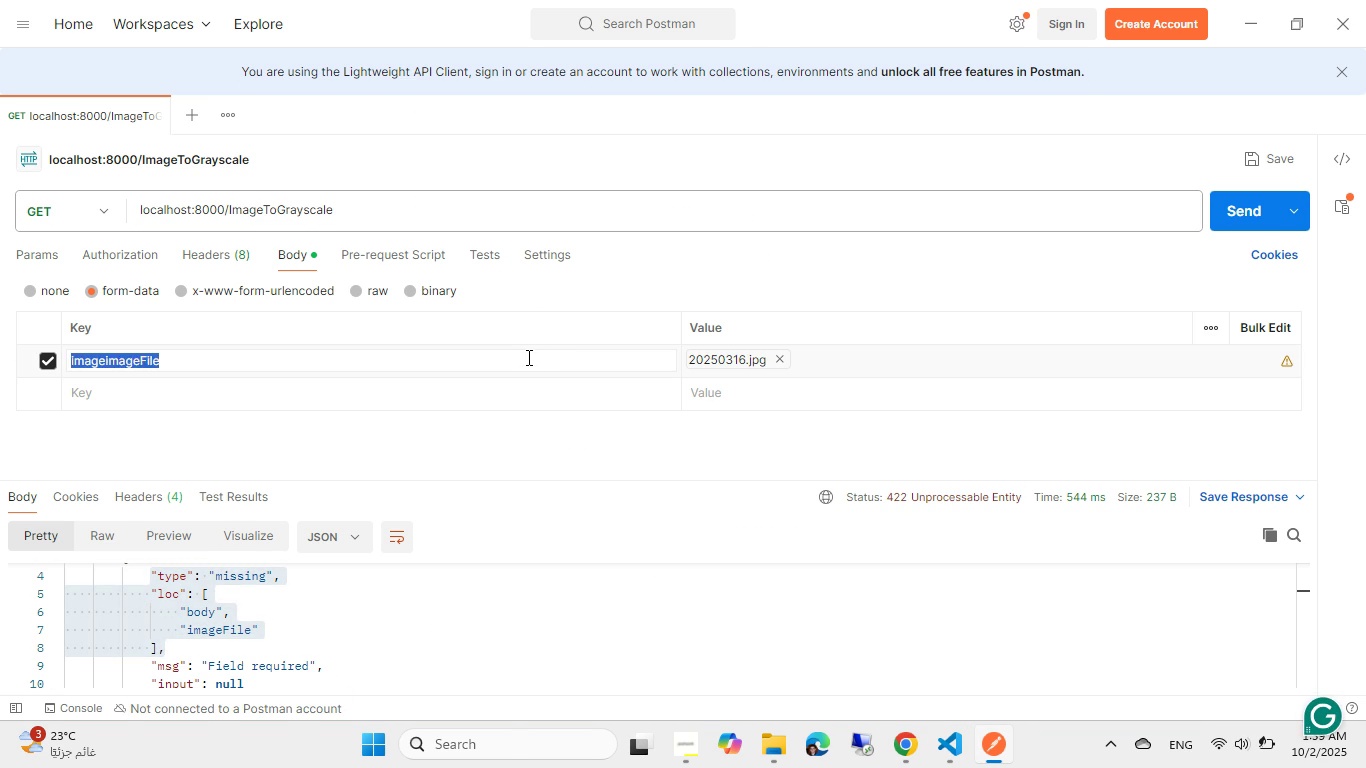 
key(Control+V)
 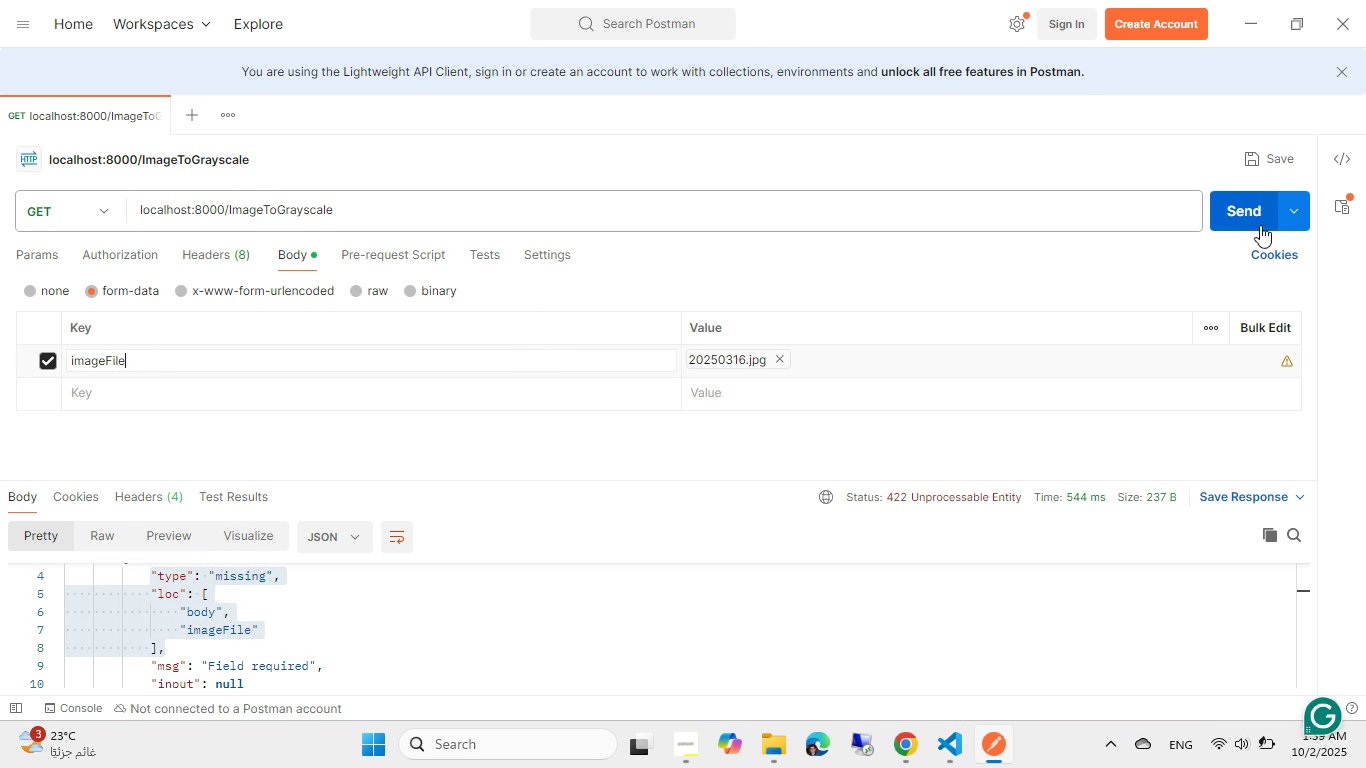 
left_click([1244, 212])
 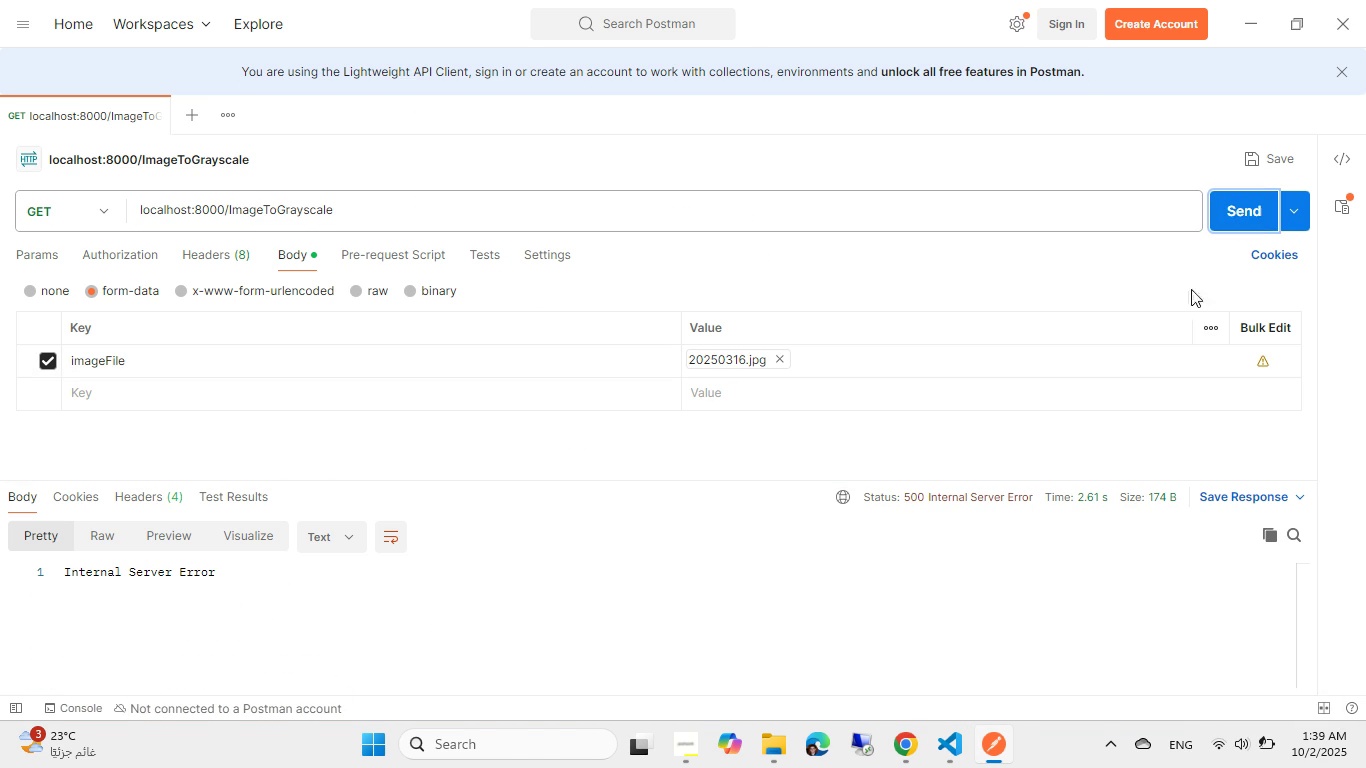 
wait(7.5)
 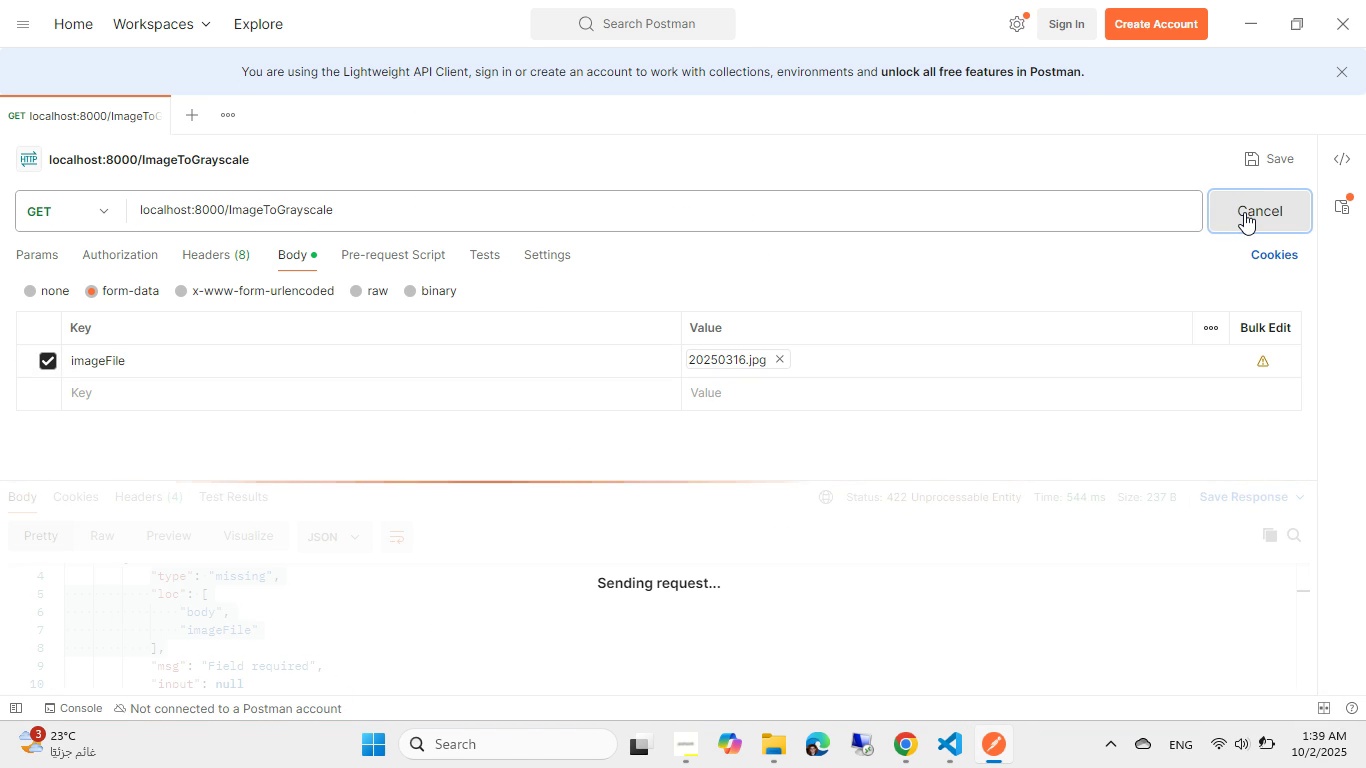 
left_click([958, 757])
 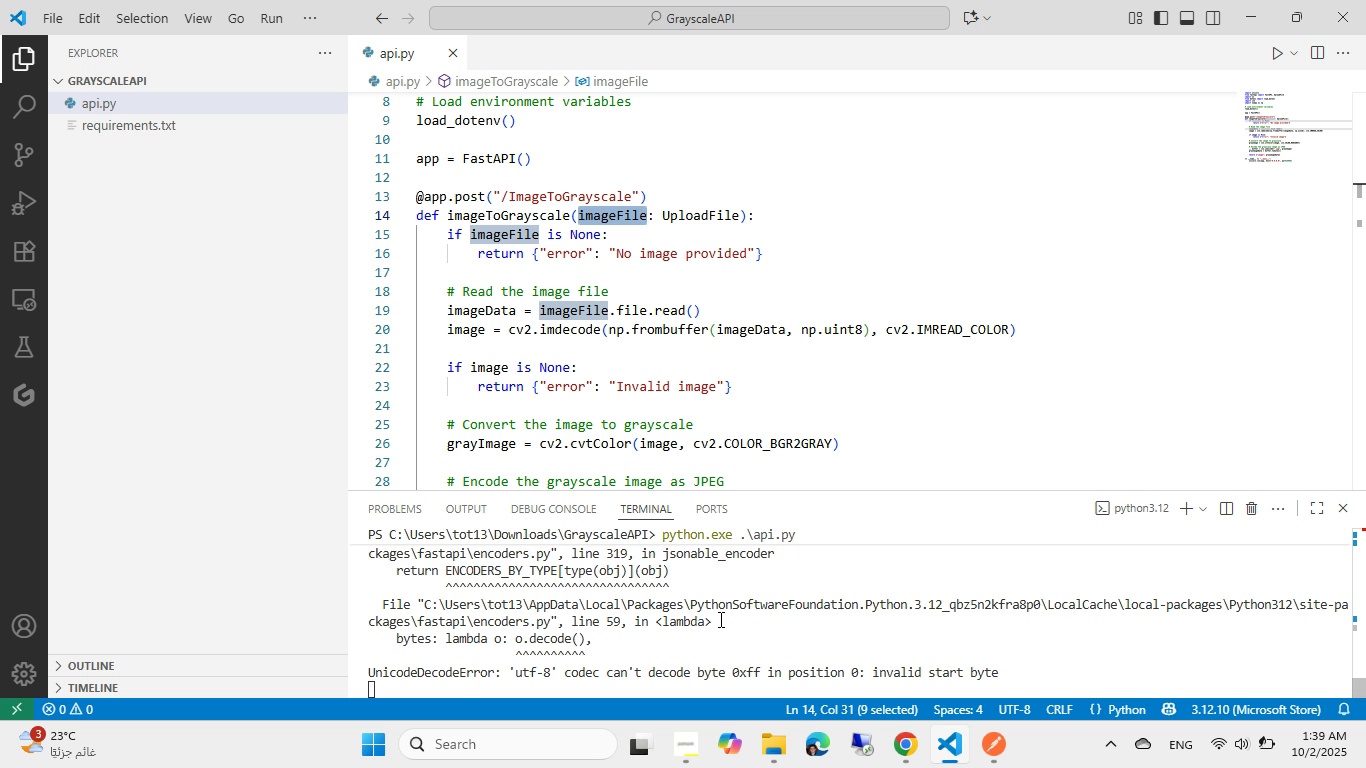 
wait(34.72)
 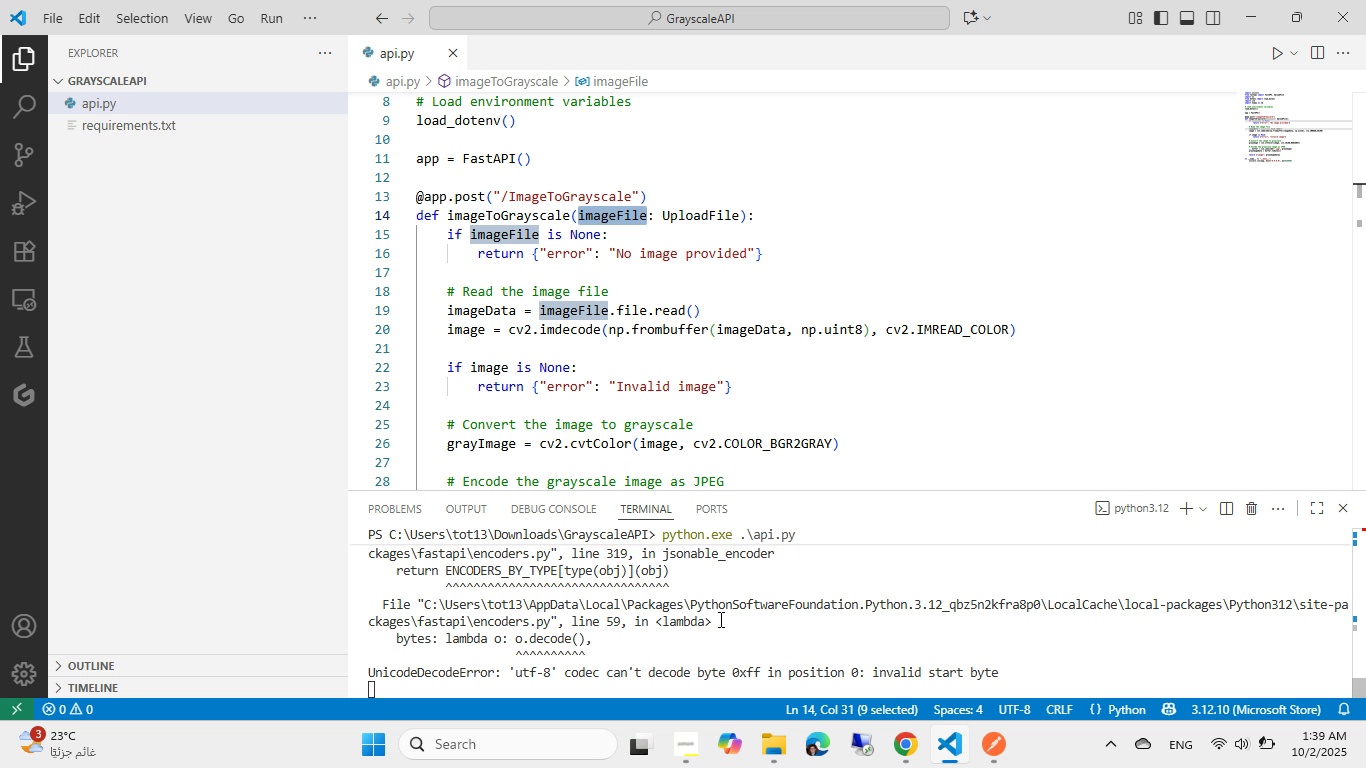 
scroll: coordinate [719, 619], scroll_direction: none, amount: 0.0
 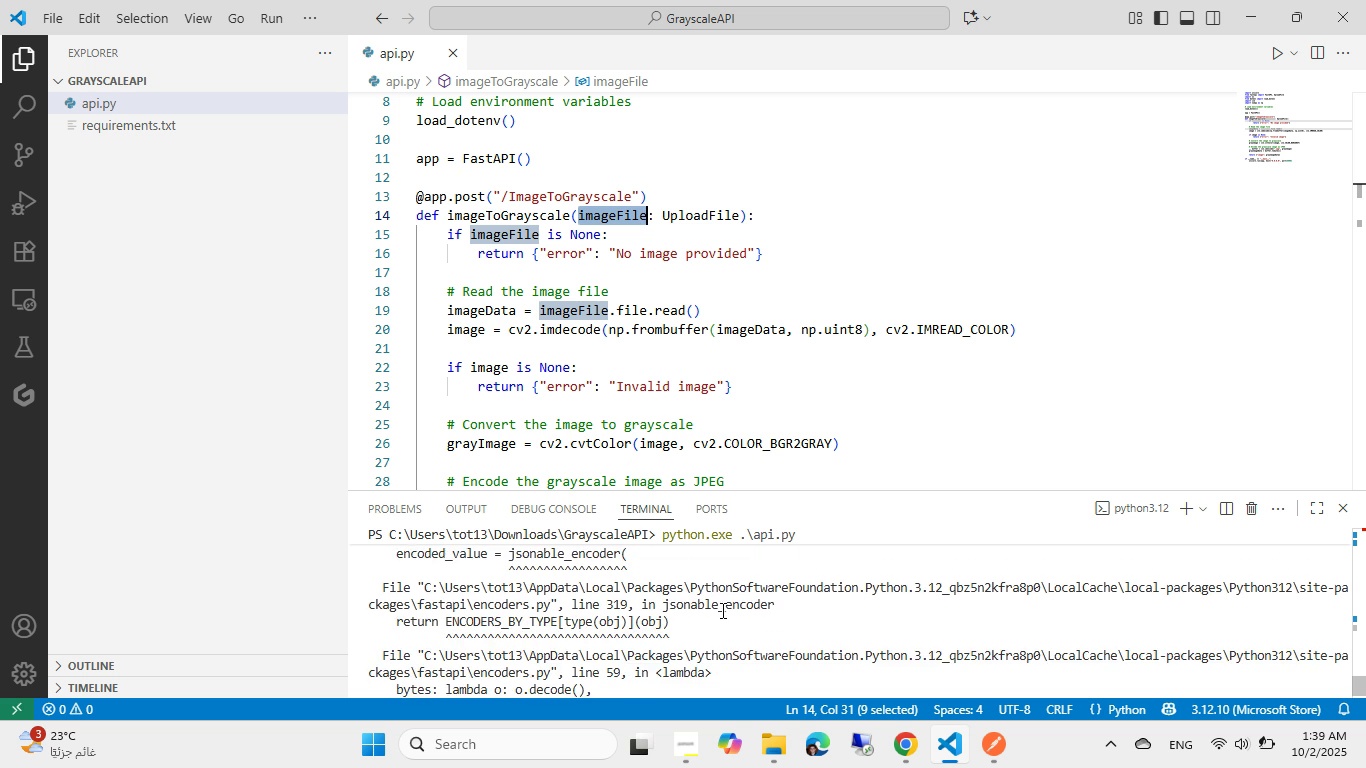 
scroll: coordinate [712, 608], scroll_direction: up, amount: 22.0
 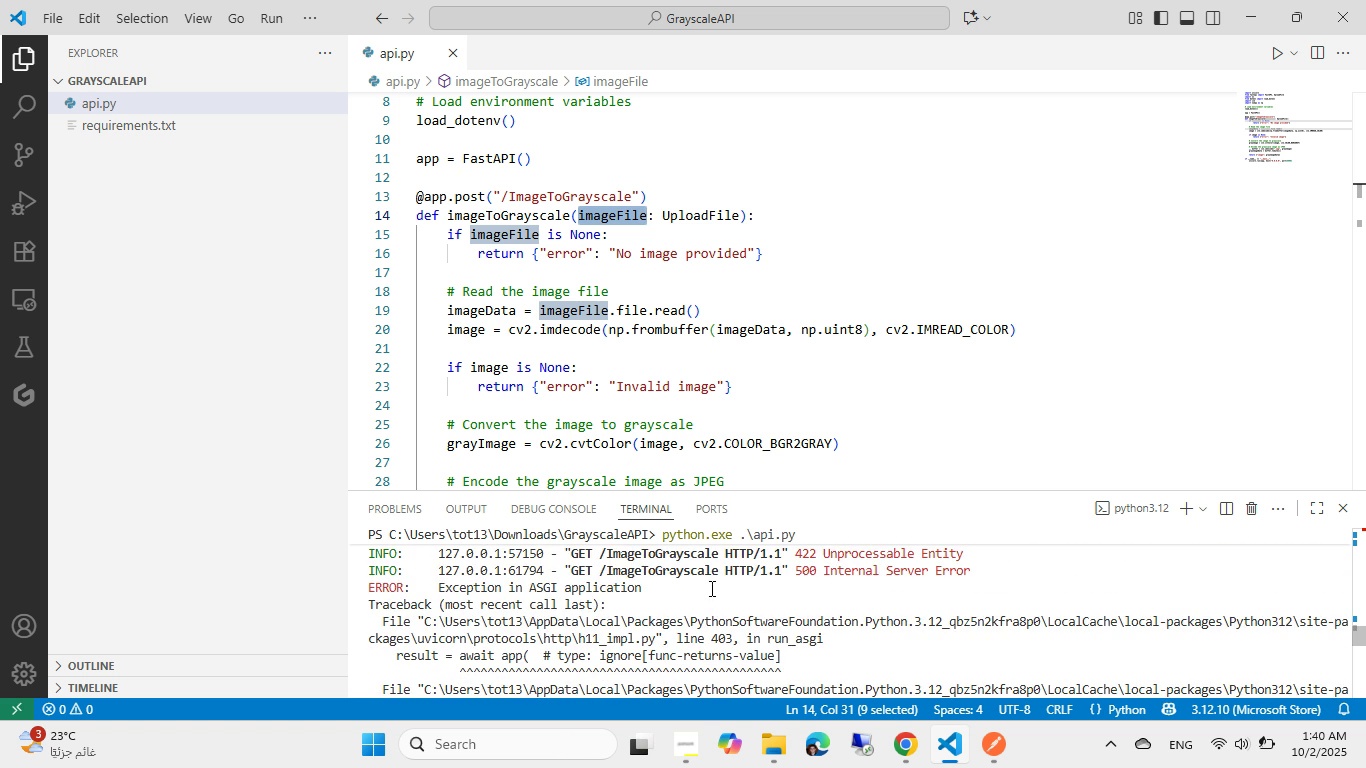 
scroll: coordinate [680, 596], scroll_direction: down, amount: 27.0